 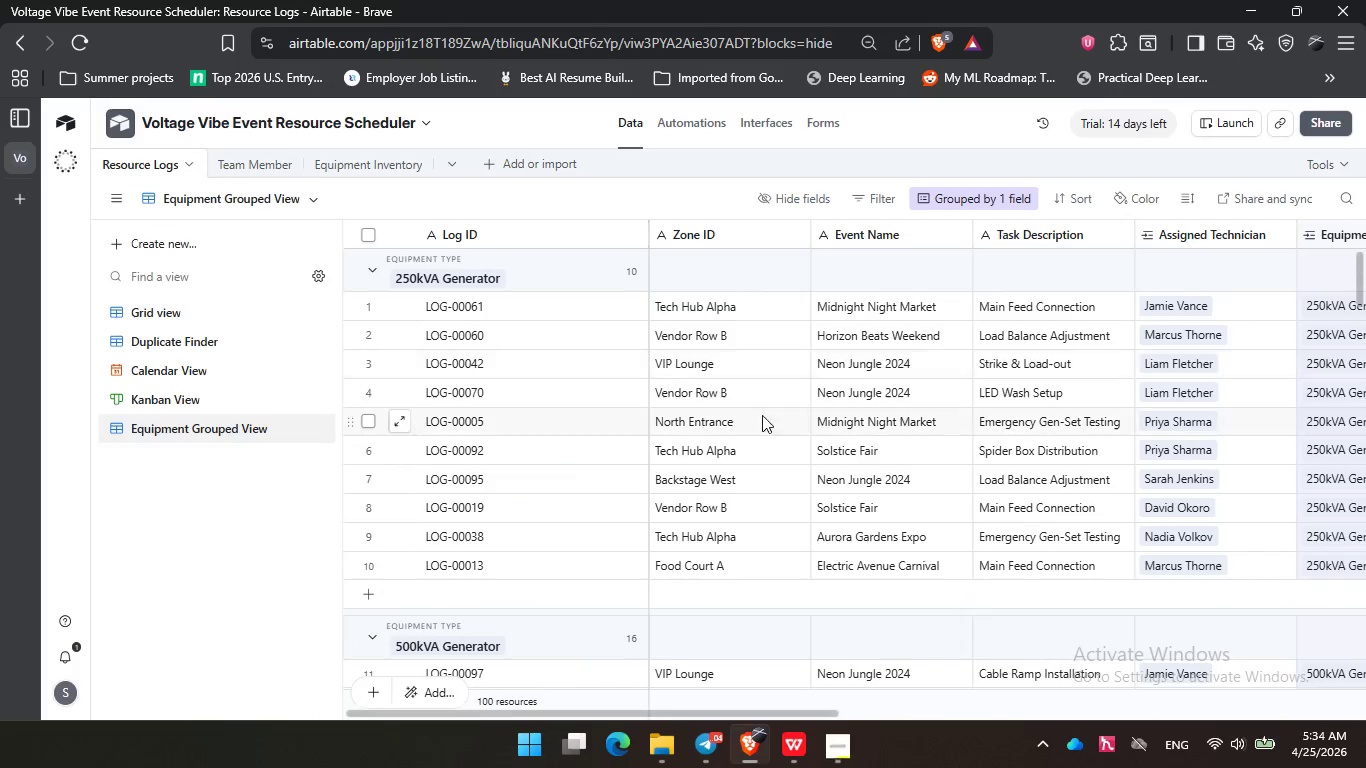 
left_click([778, 126])
 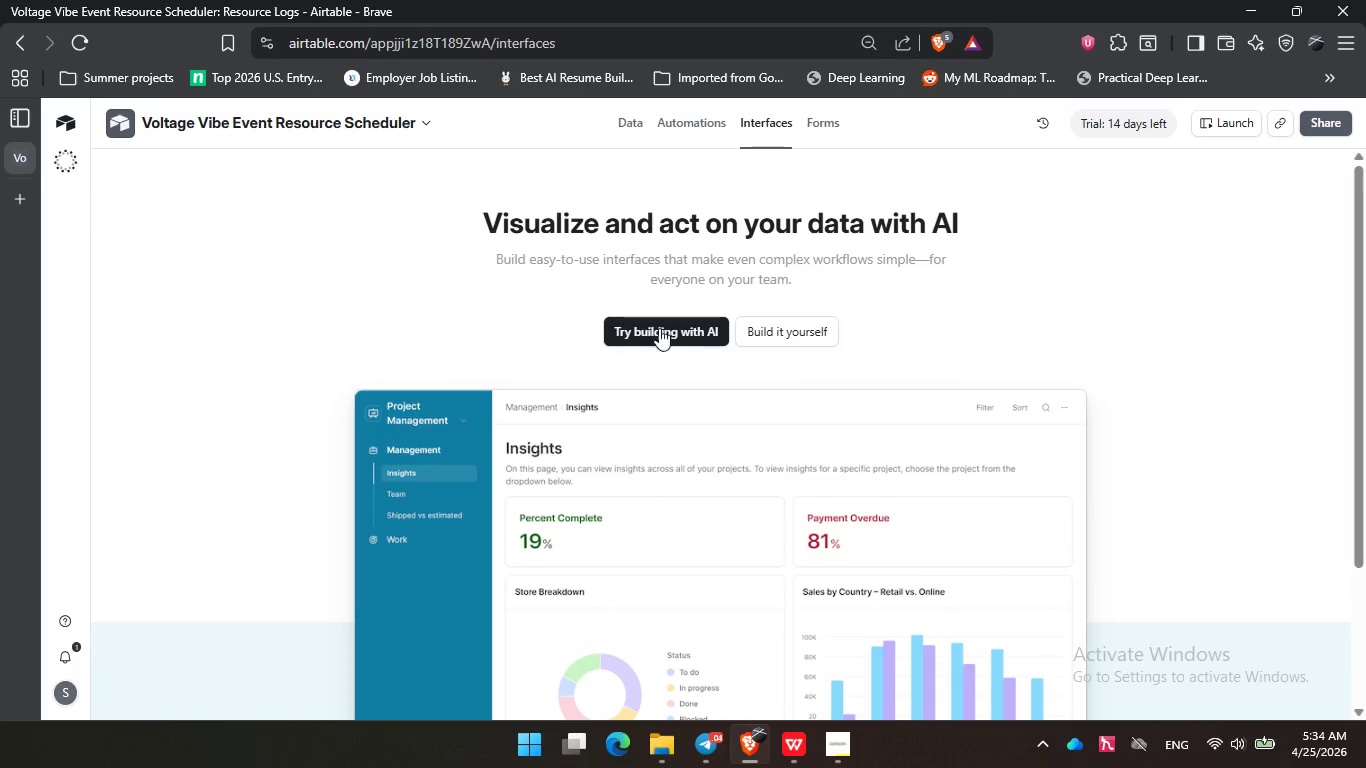 
left_click([819, 333])
 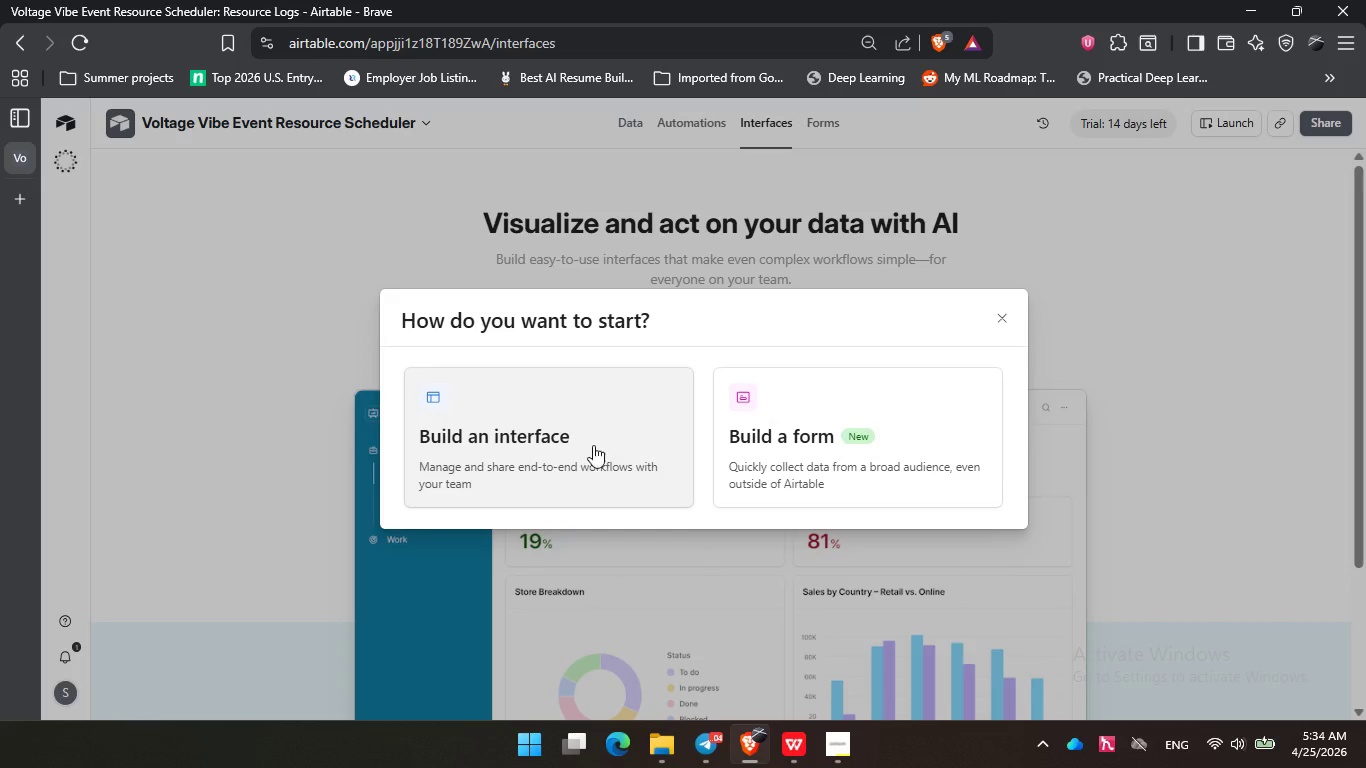 
left_click([586, 447])
 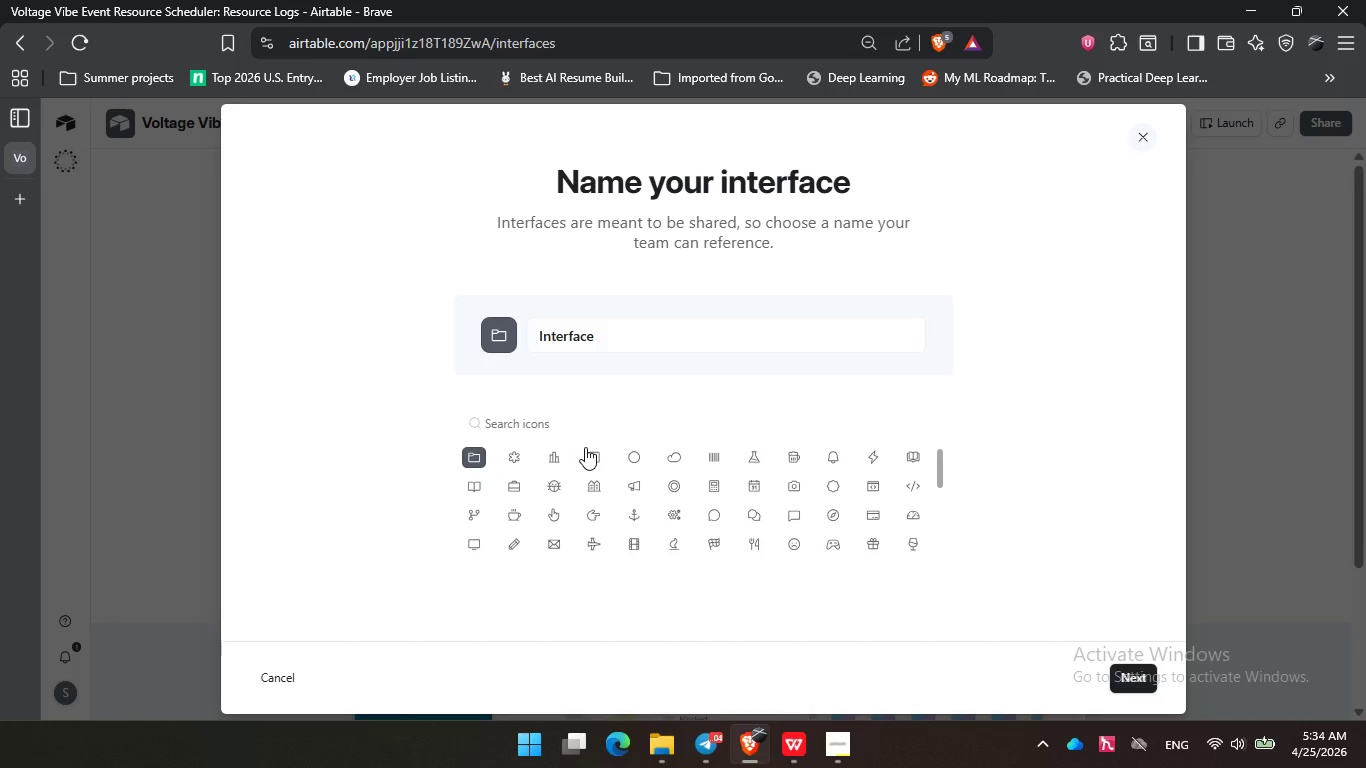 
scroll: coordinate [551, 461], scroll_direction: down, amount: 1.0
 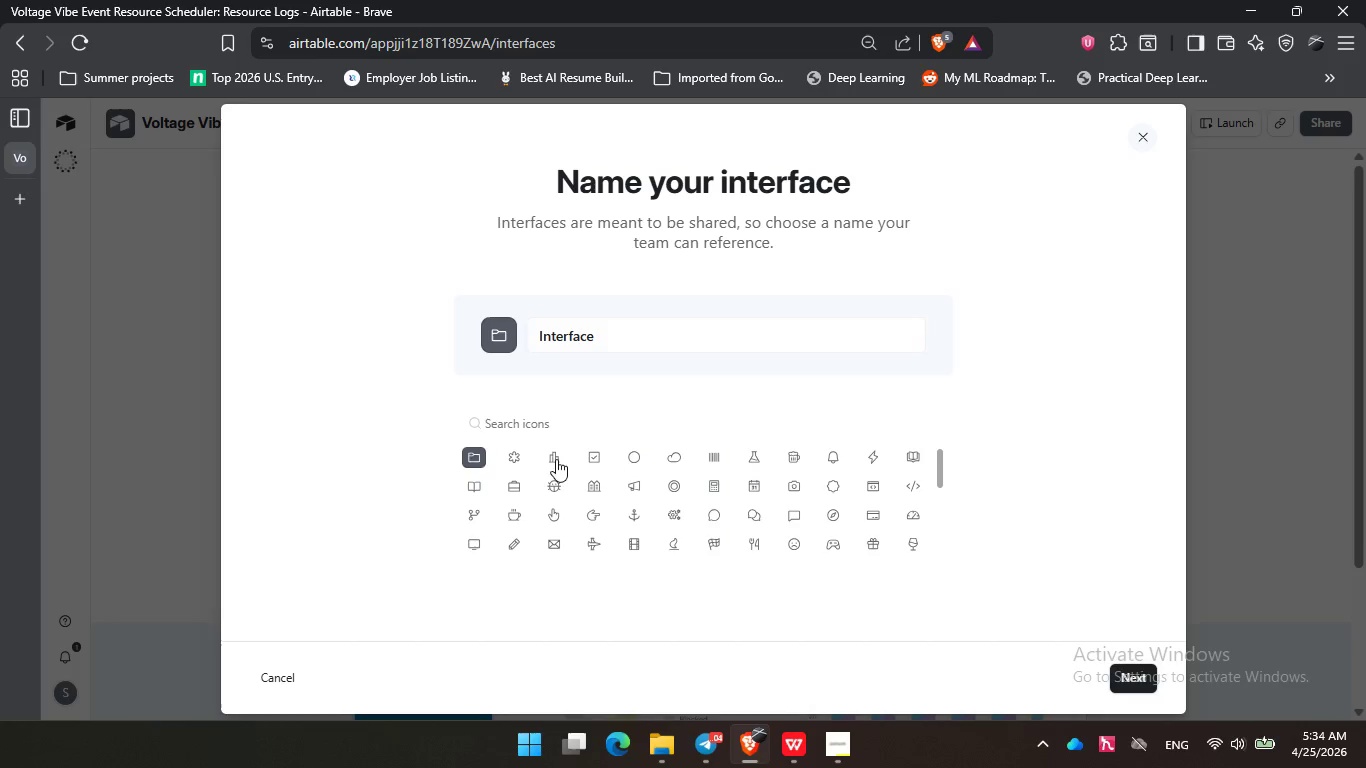 
left_click([555, 455])
 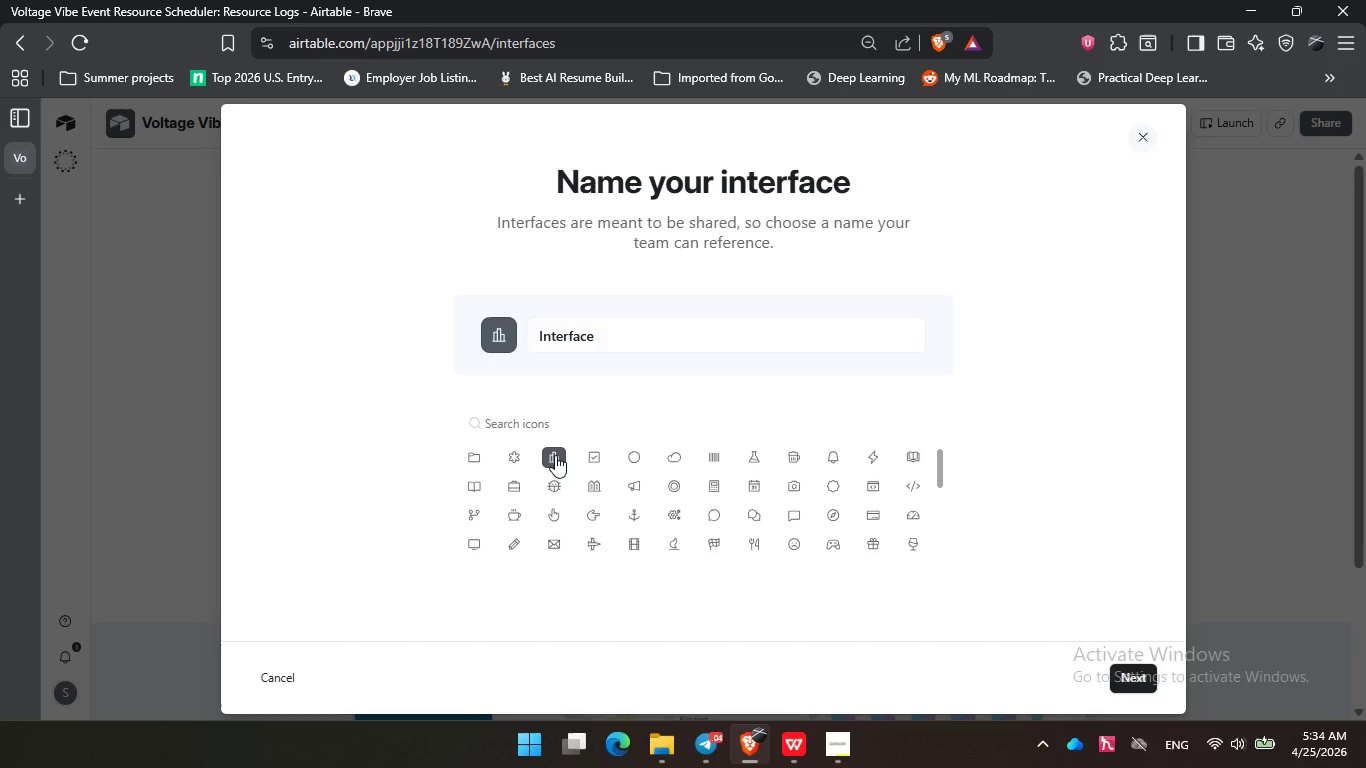 
wait(8.62)
 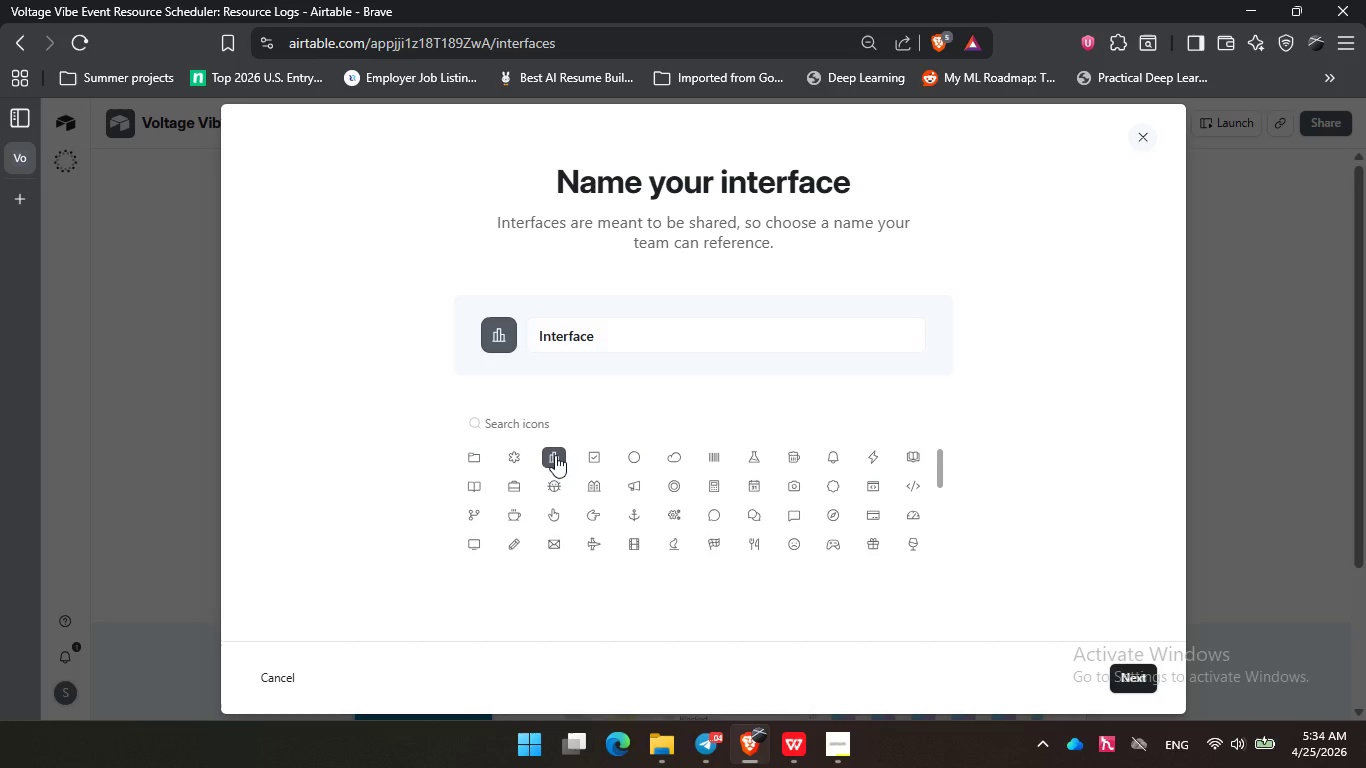 
scroll: coordinate [298, 438], scroll_direction: down, amount: 6.0
 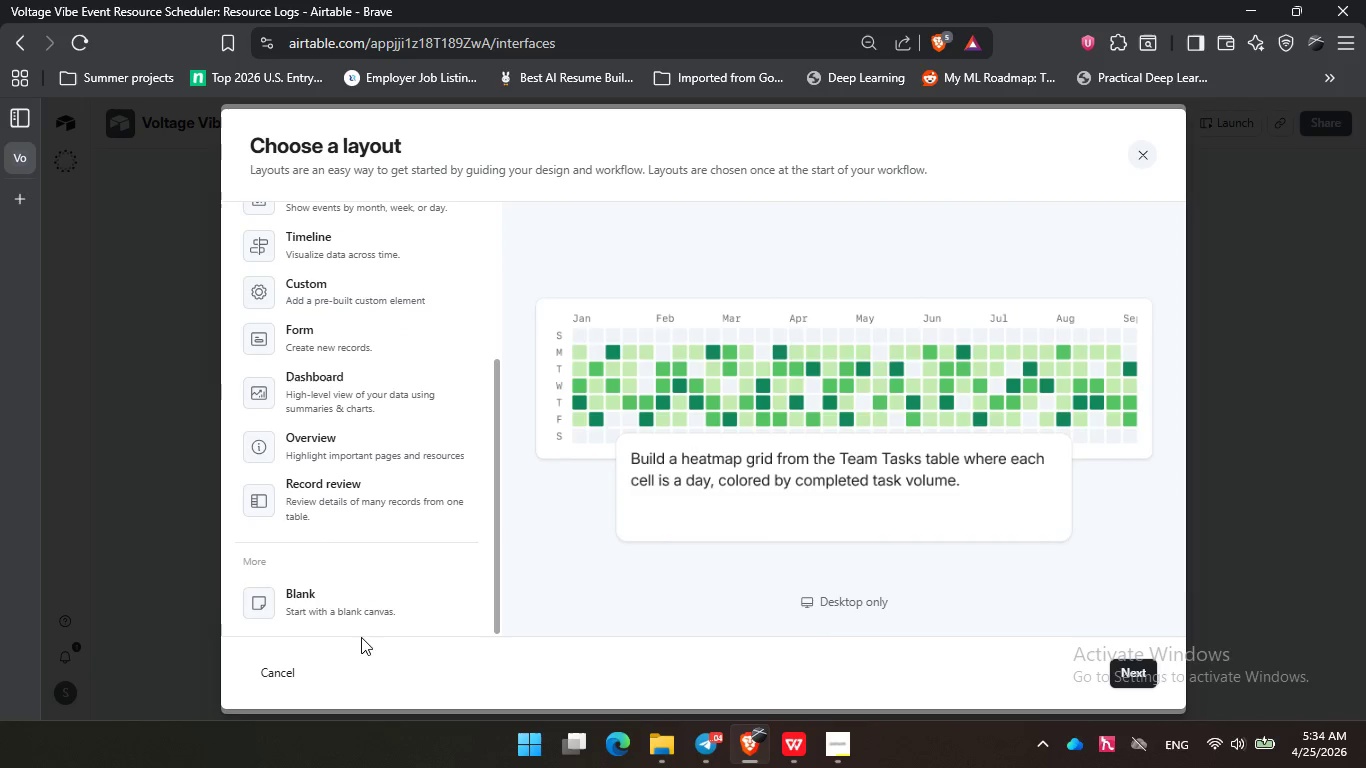 
left_click([361, 613])
 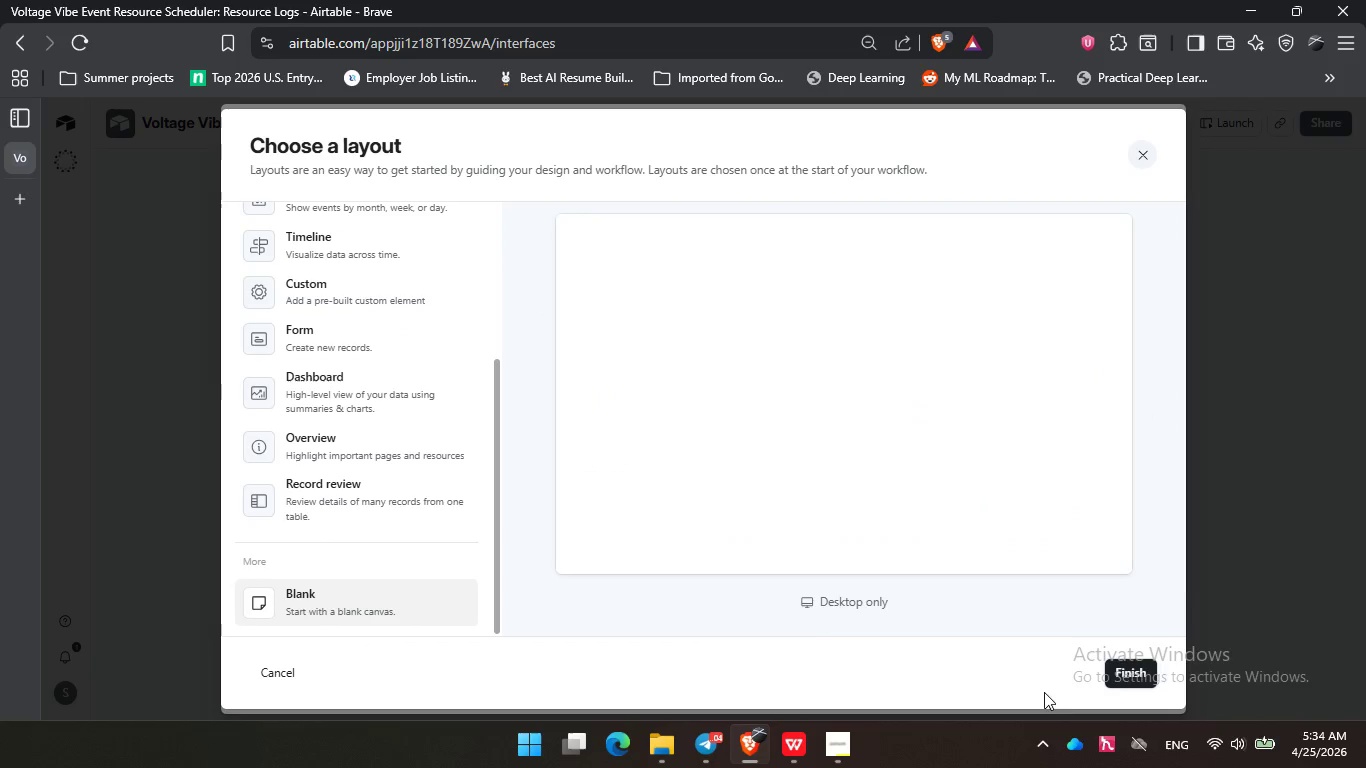 
left_click([1138, 673])
 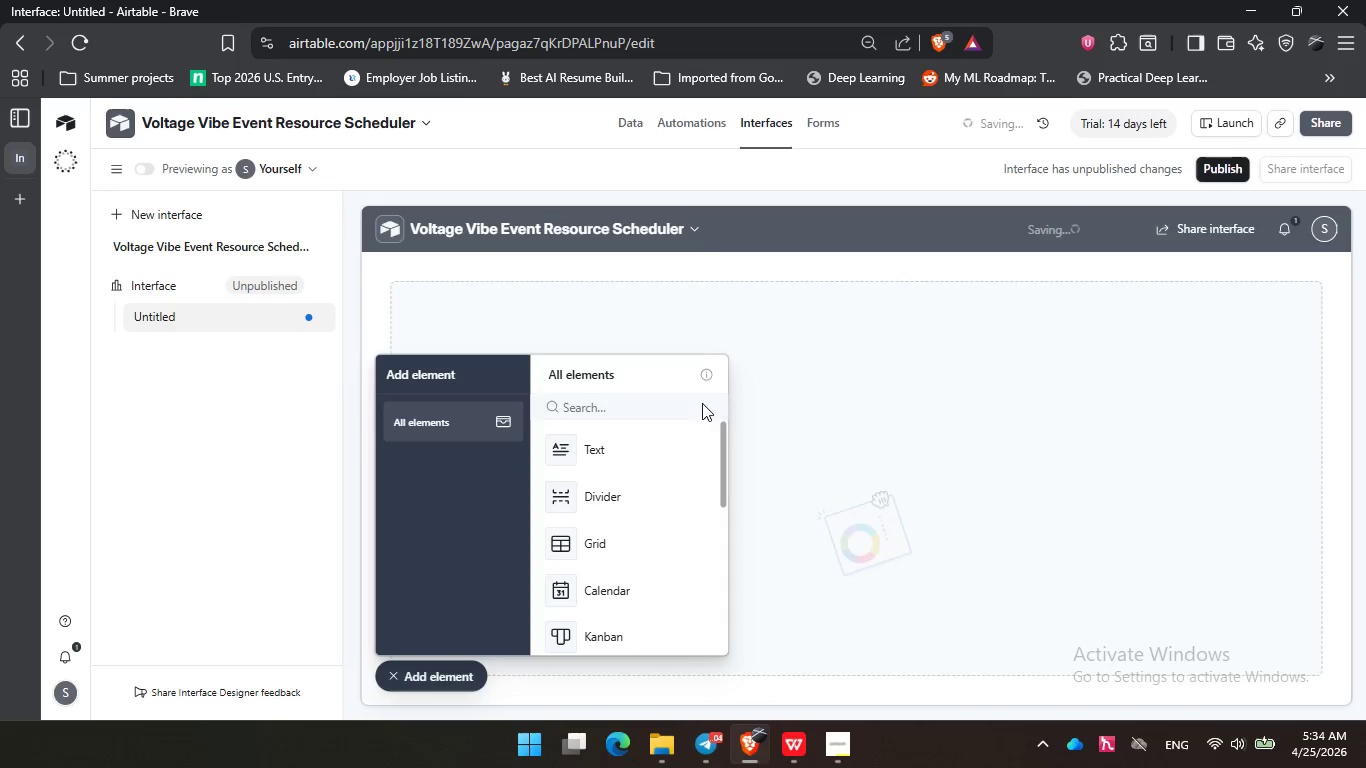 
left_click([442, 676])
 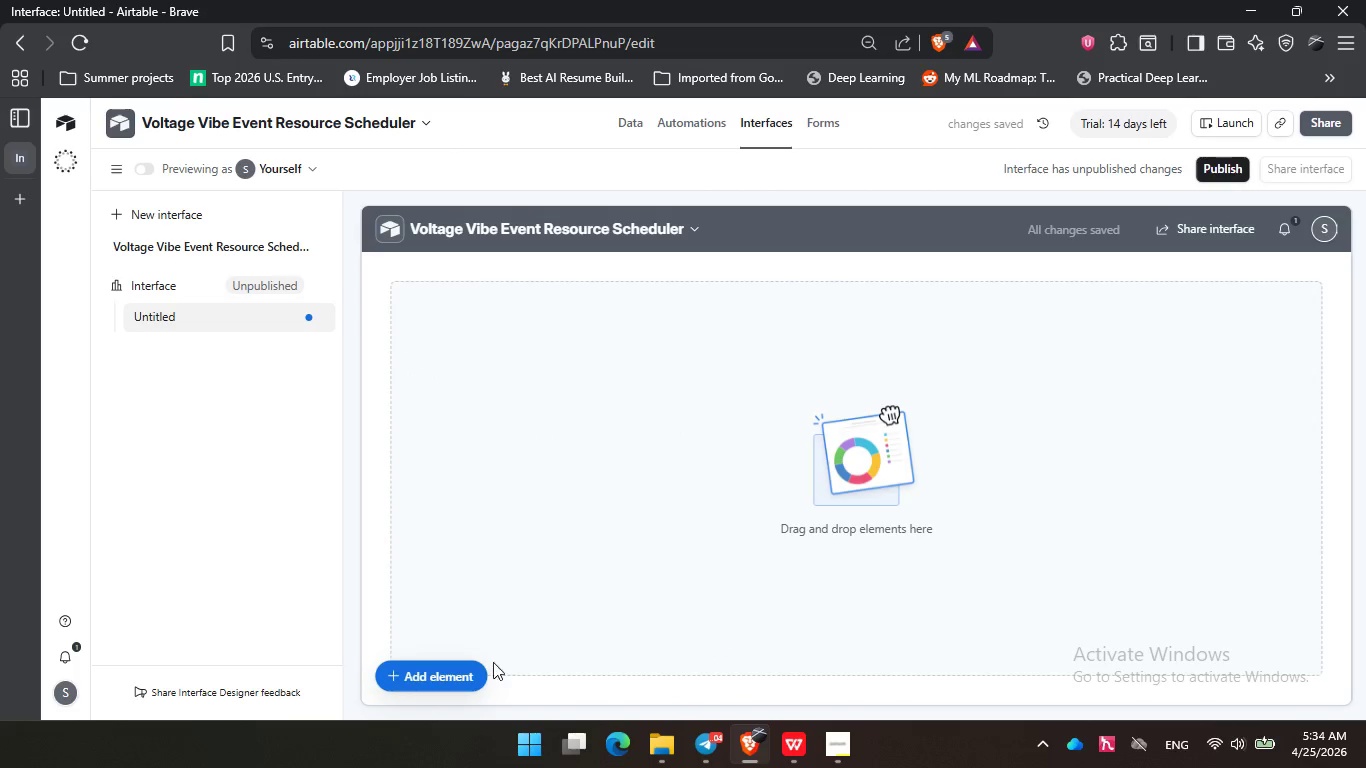 
left_click([458, 686])
 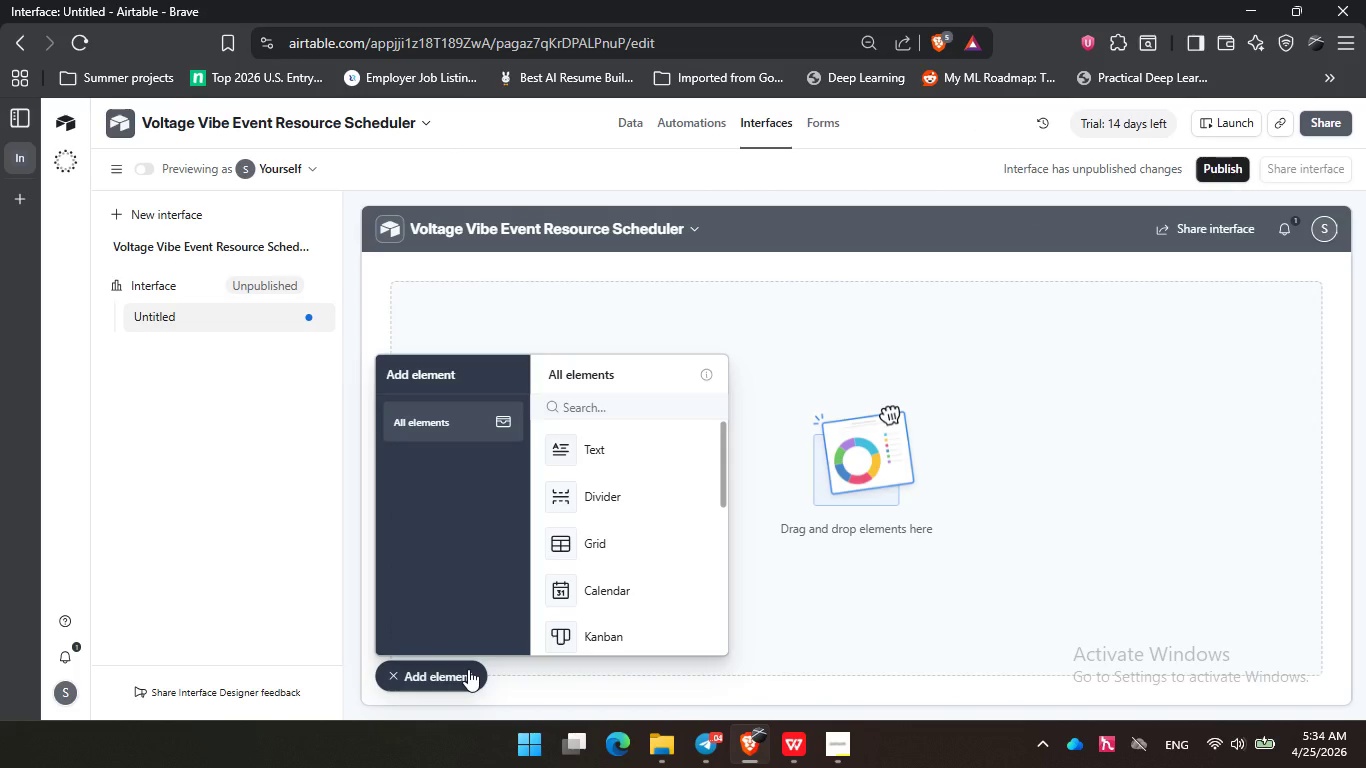 
wait(6.17)
 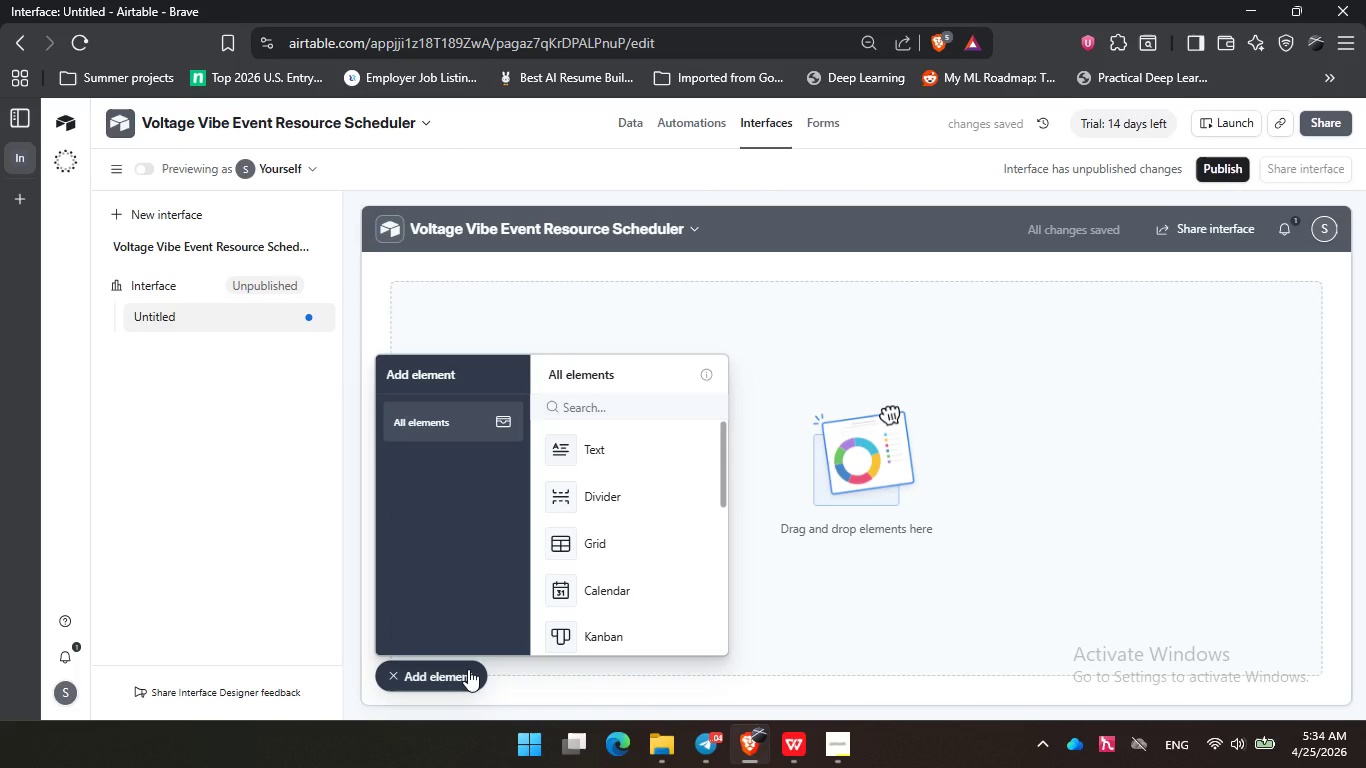 
scroll: coordinate [617, 561], scroll_direction: down, amount: 2.0
 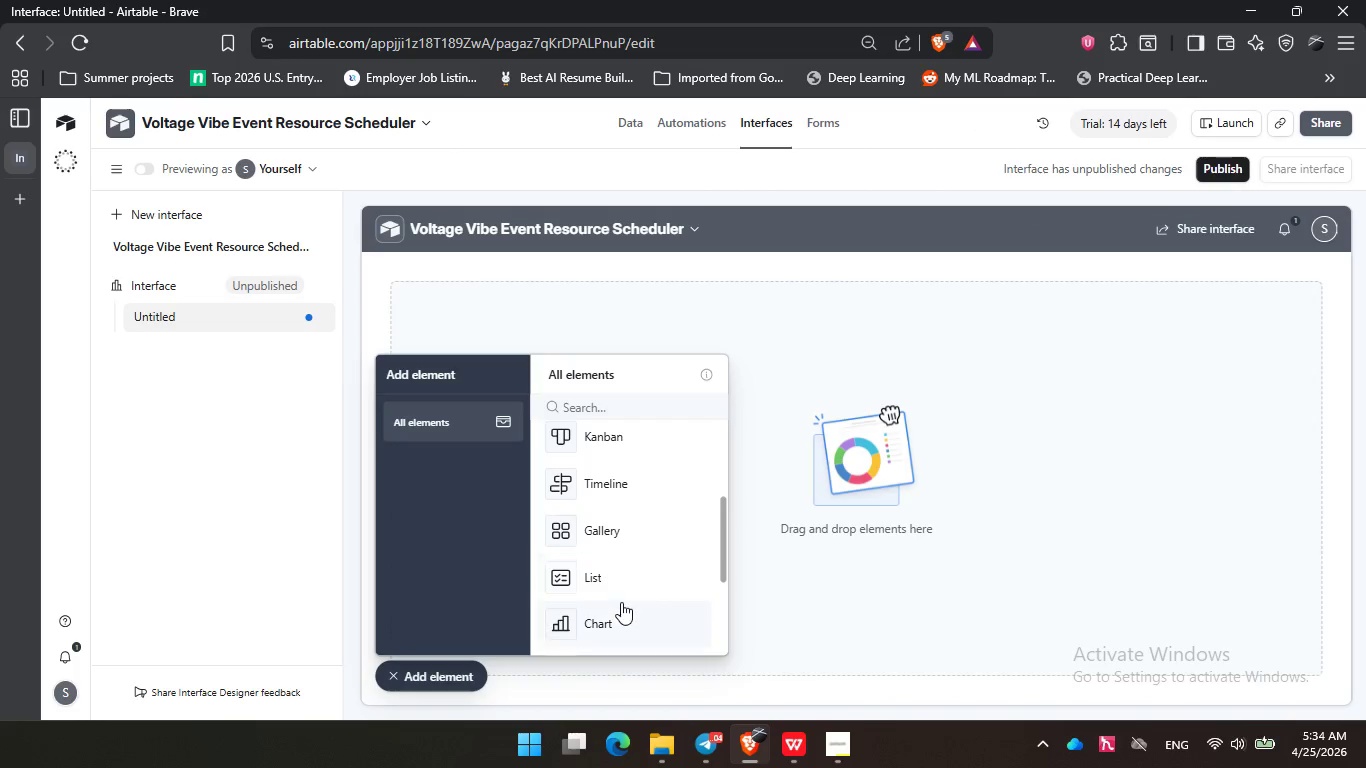 
left_click([622, 614])
 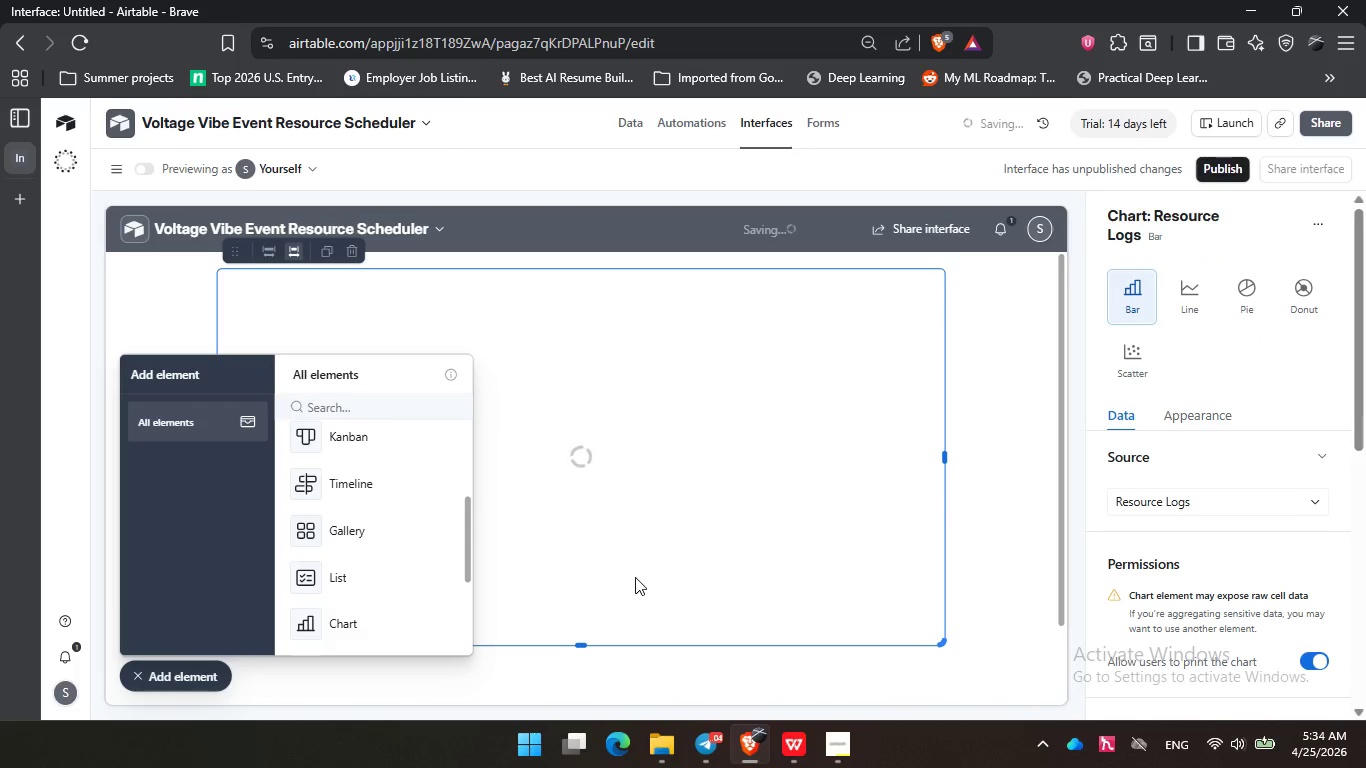 
wait(7.64)
 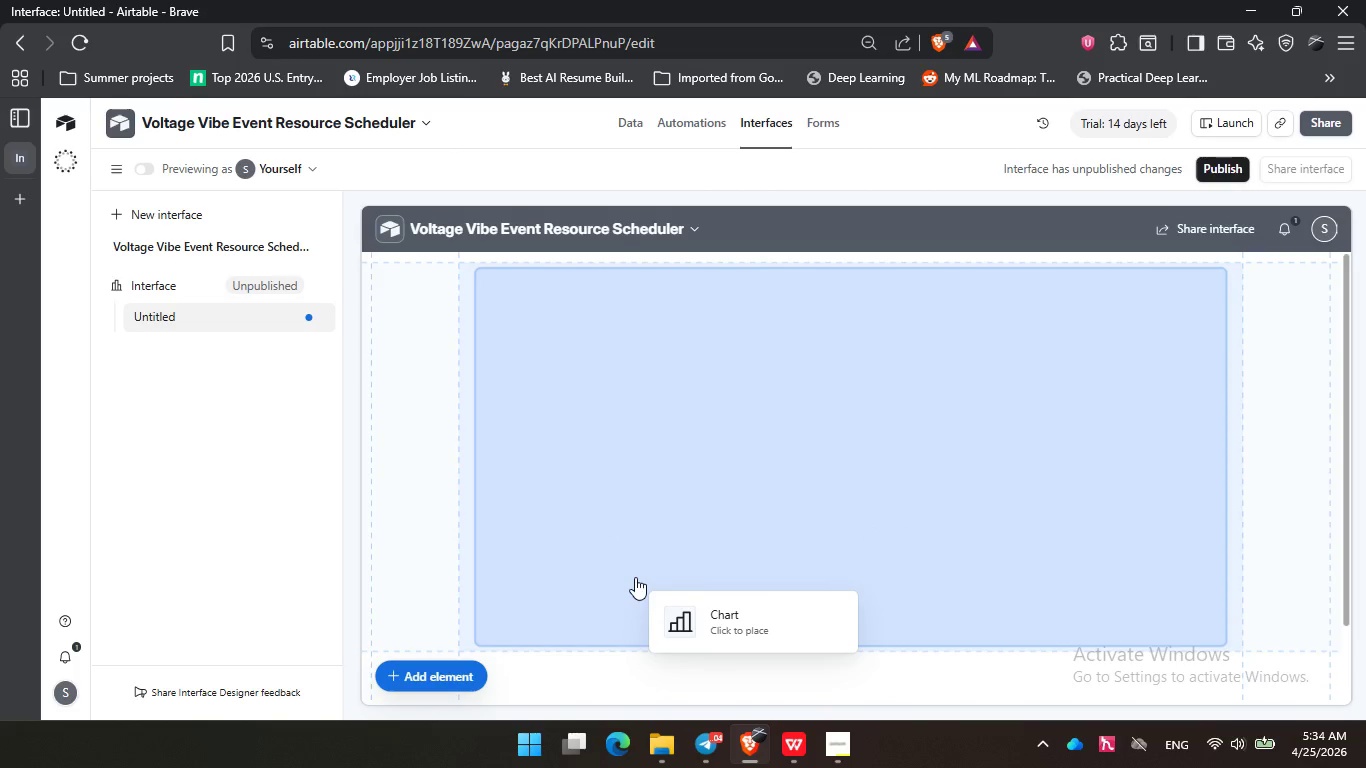 
left_click([850, 744])